 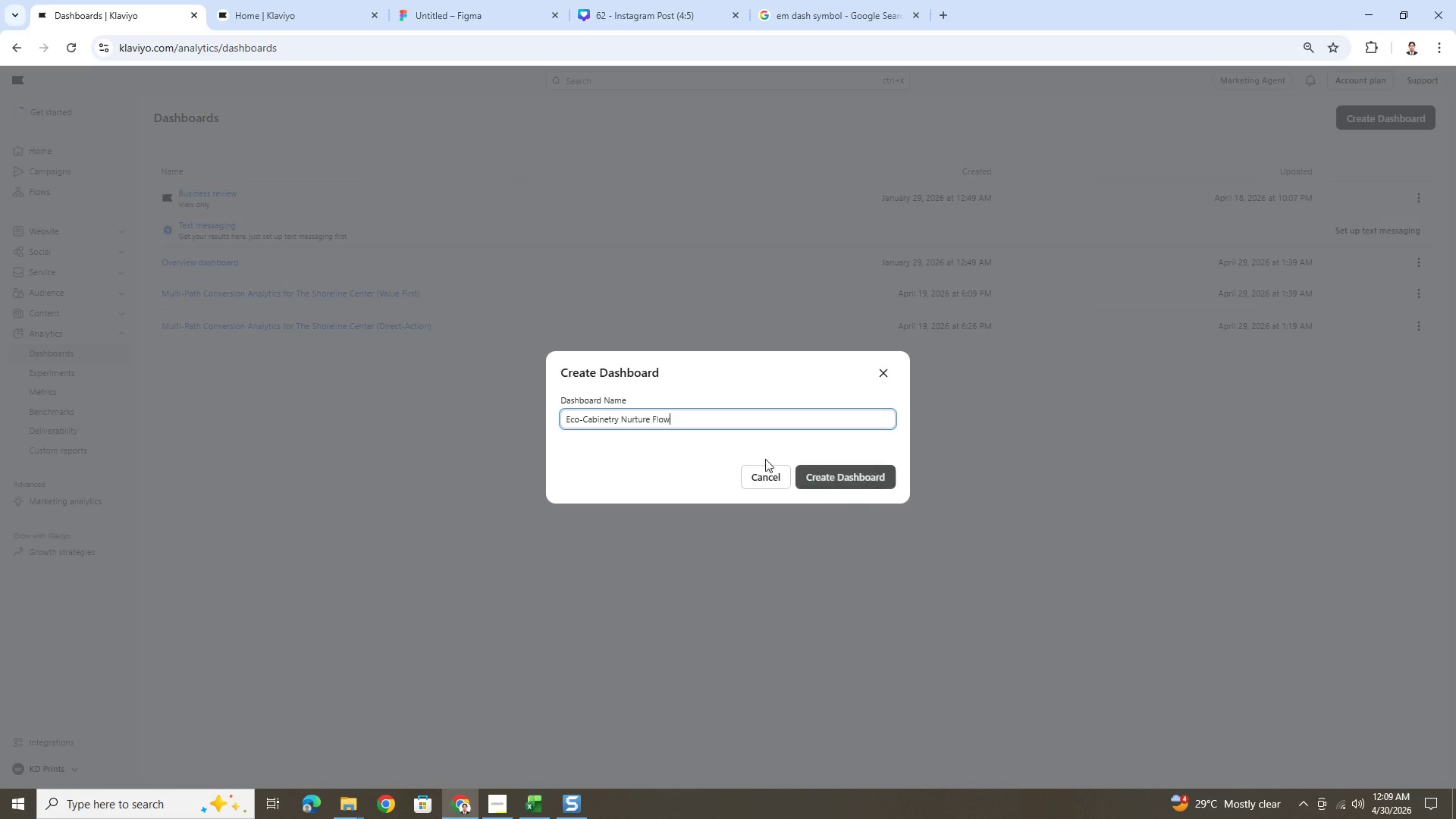 
left_click([843, 483])
 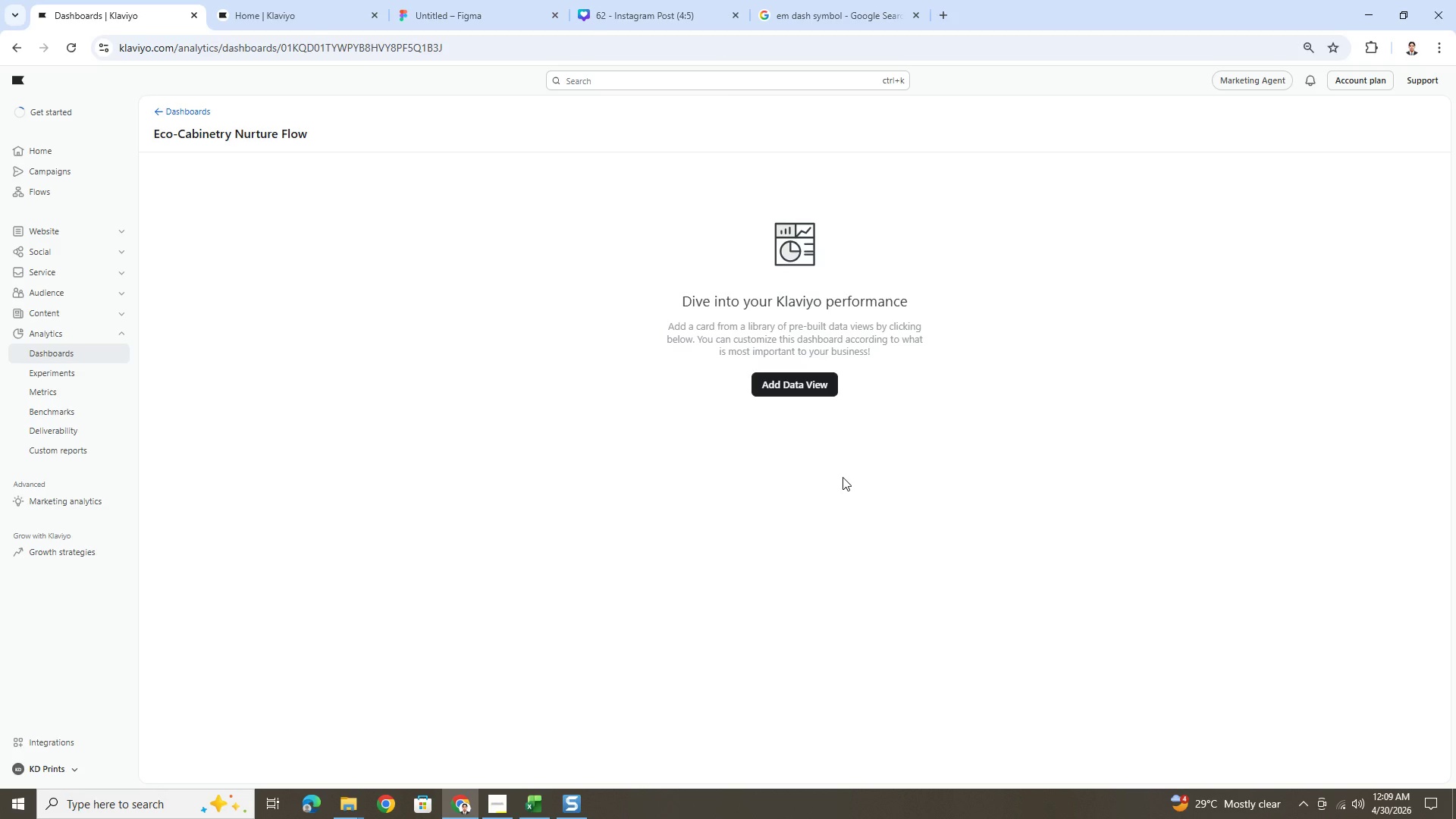 
wait(6.51)
 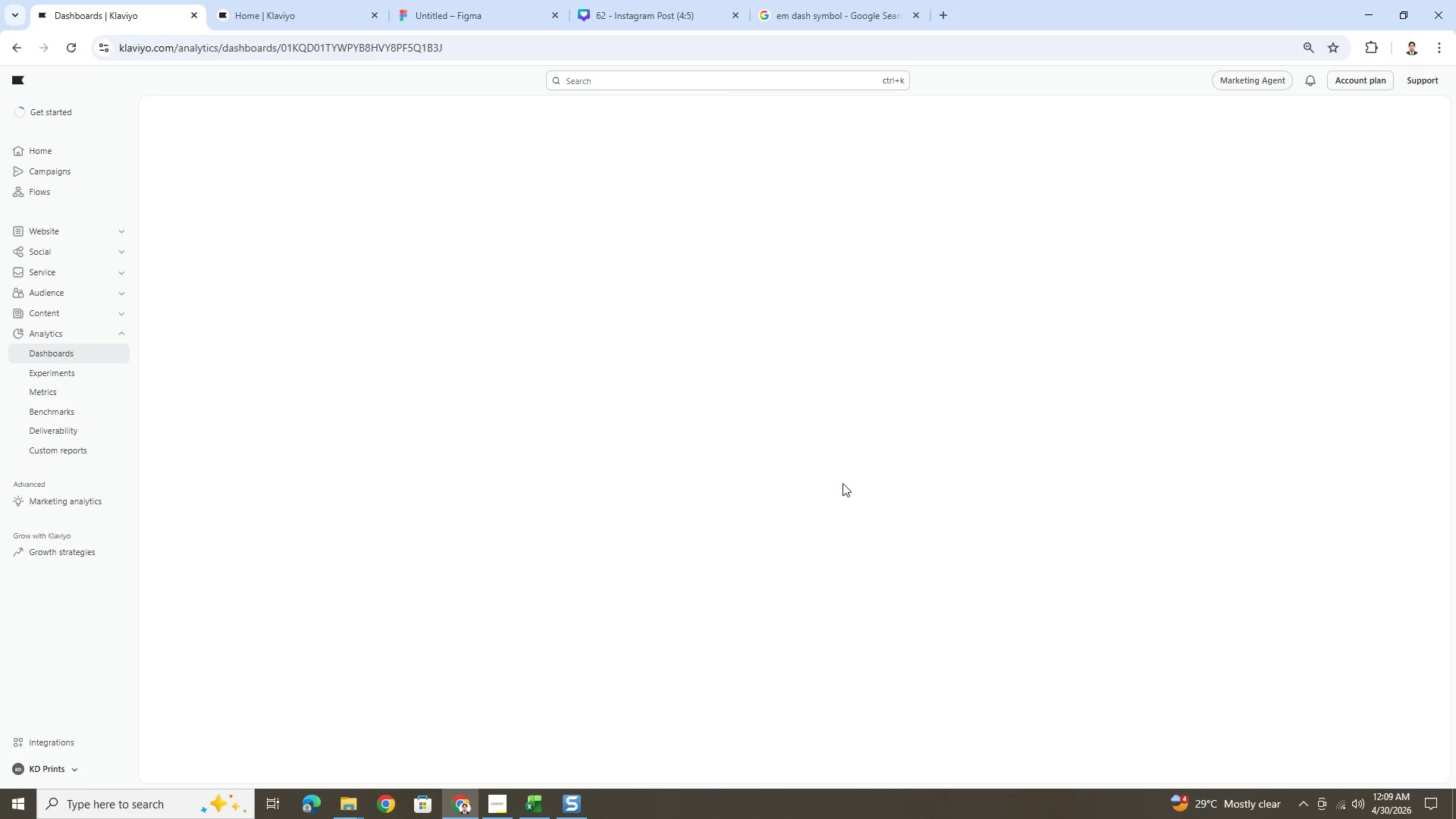 
left_click([792, 387])
 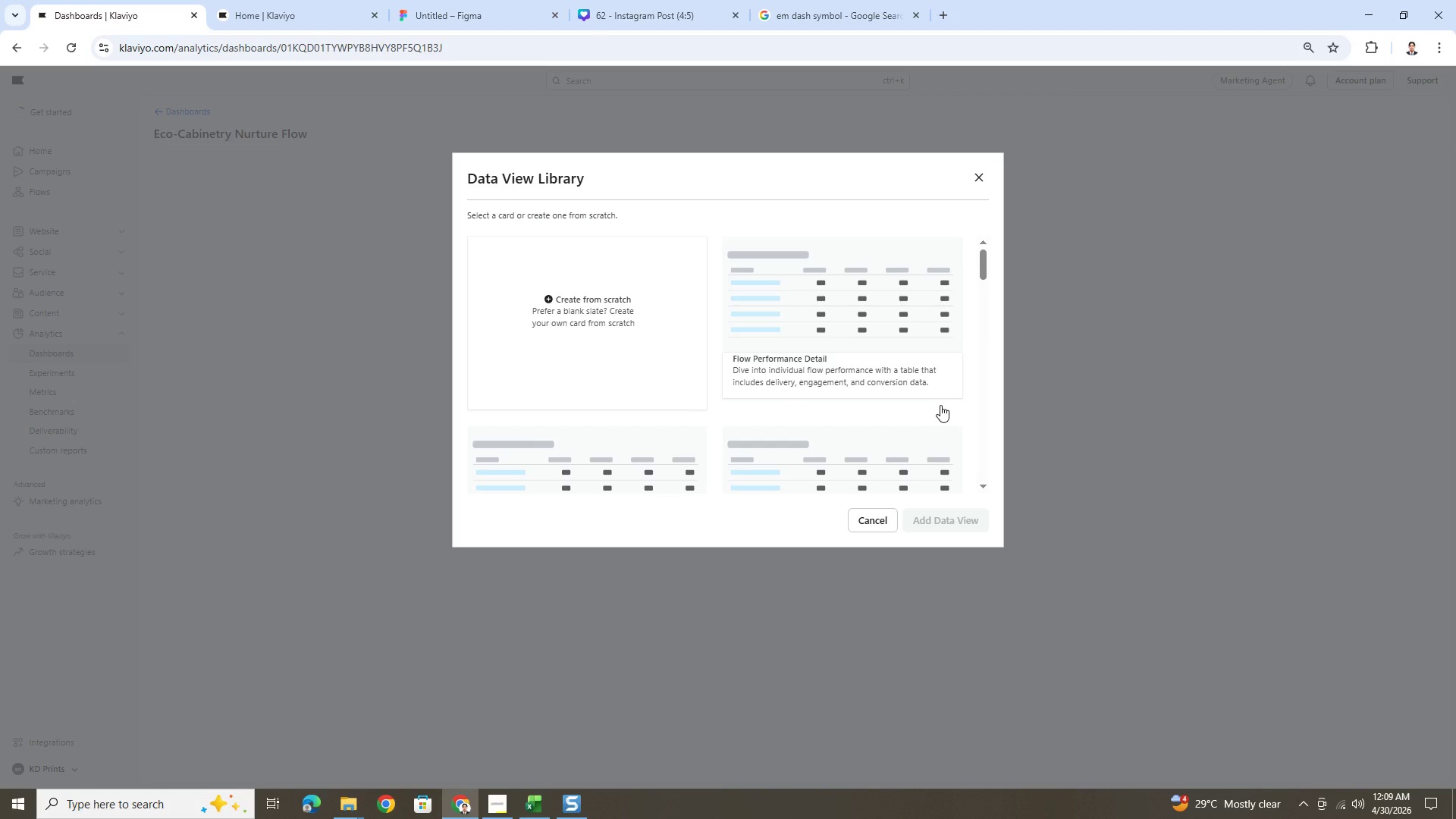 
wait(5.94)
 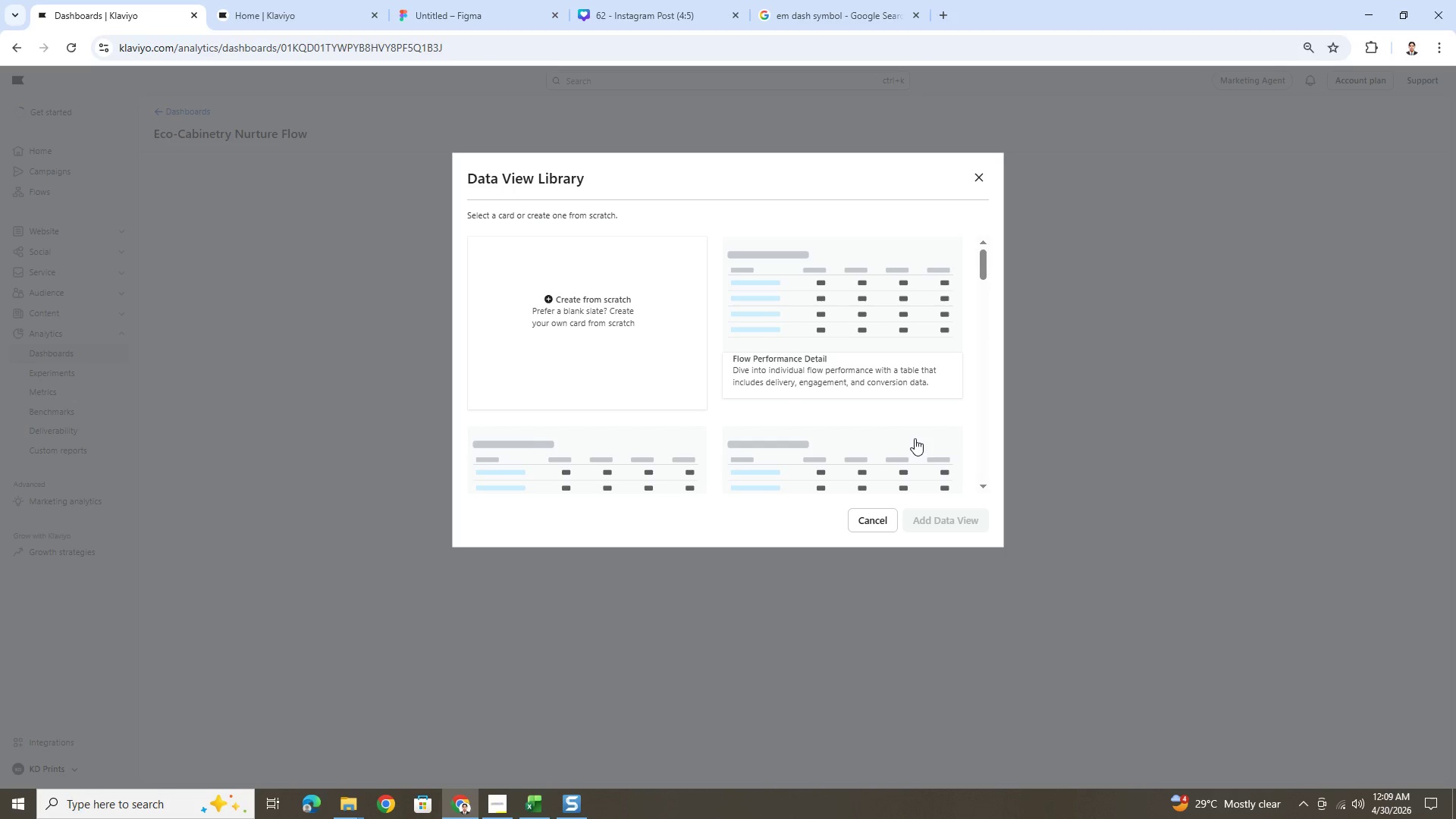 
key(Alt+AltLeft)
 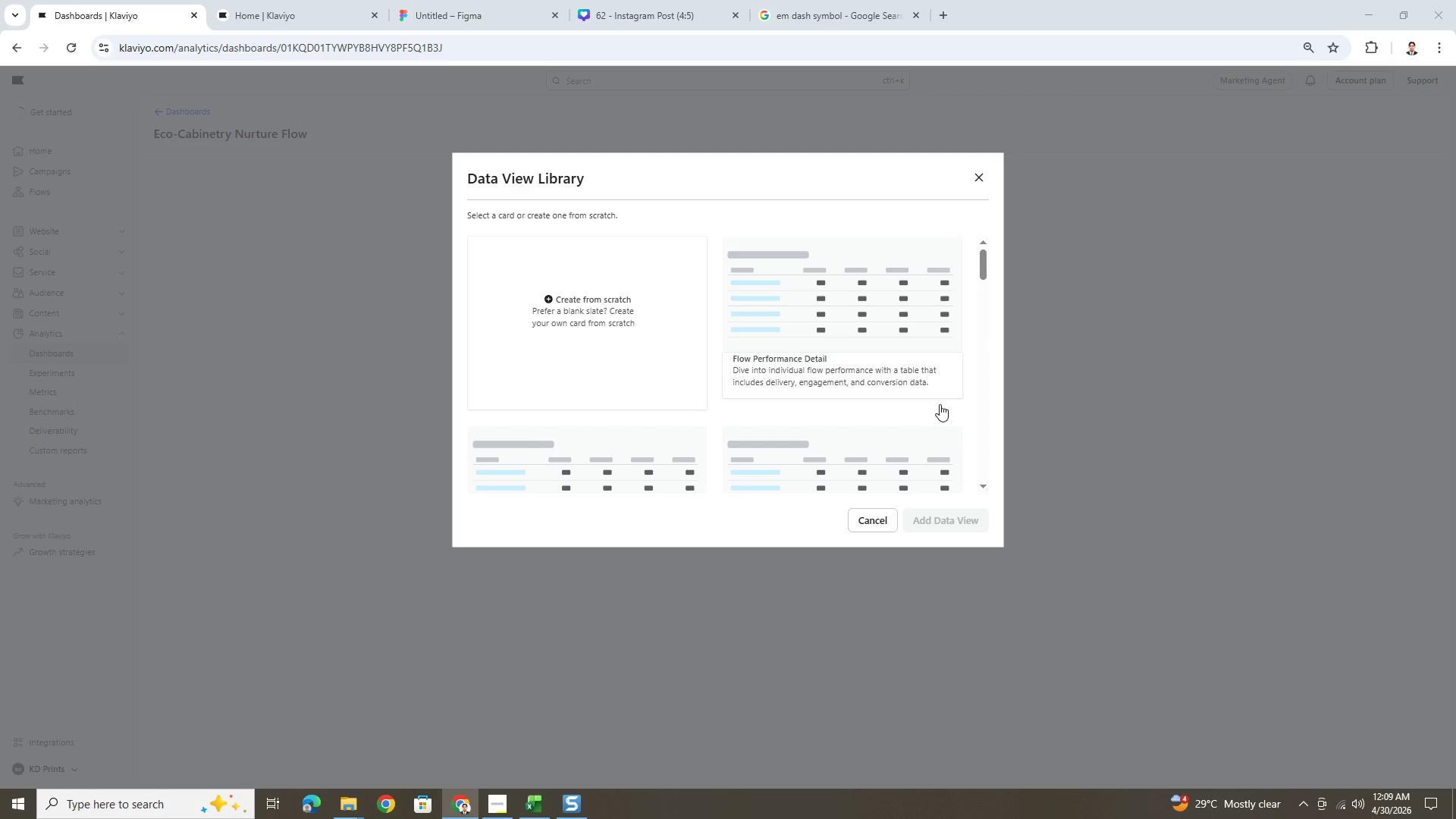 
key(Alt+Tab)